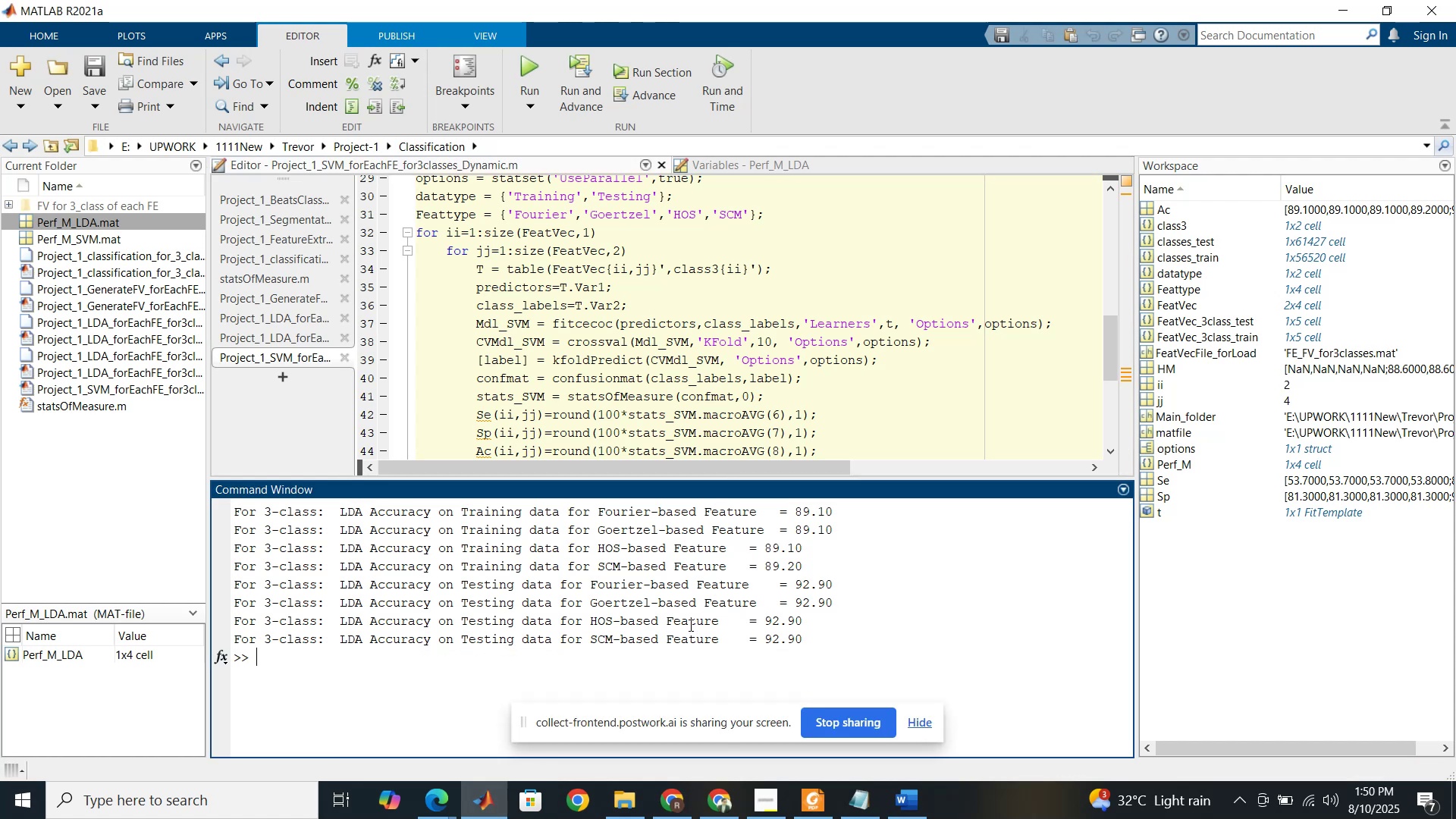 
scroll: coordinate [585, 340], scroll_direction: down, amount: 6.0
 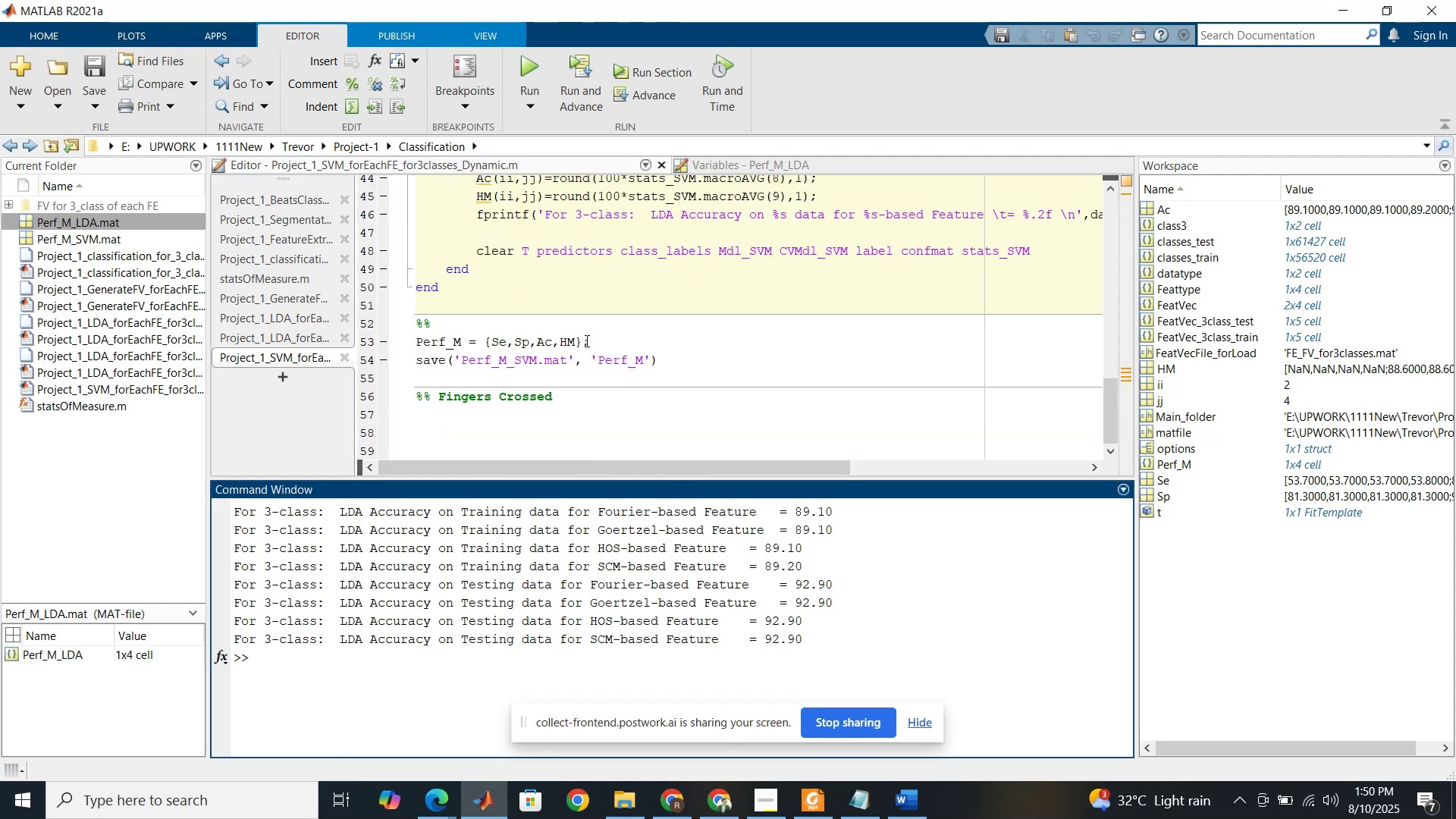 
scroll: coordinate [585, 340], scroll_direction: up, amount: 2.0
 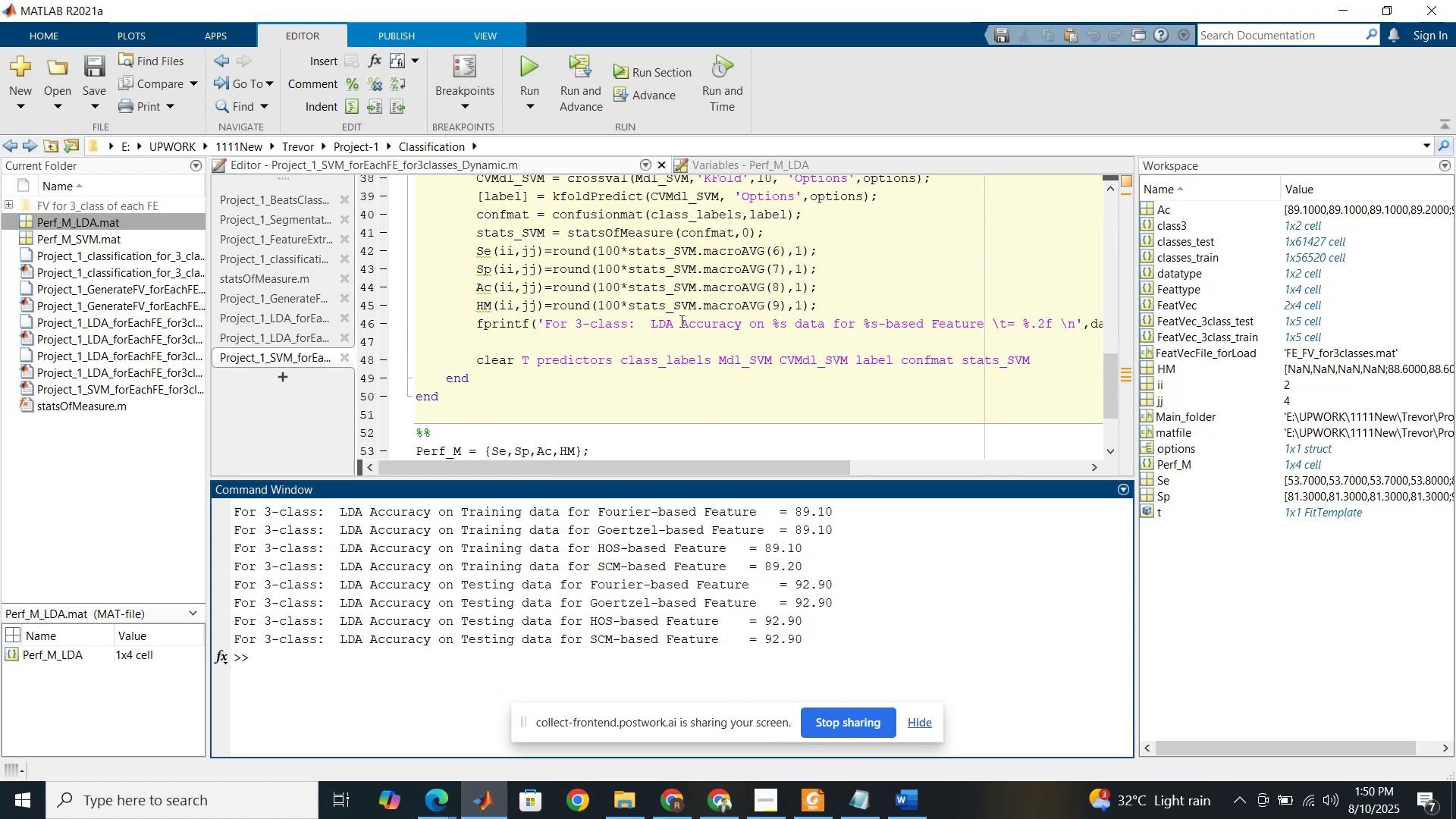 
left_click_drag(start_coordinate=[674, 322], to_coordinate=[653, 322])
 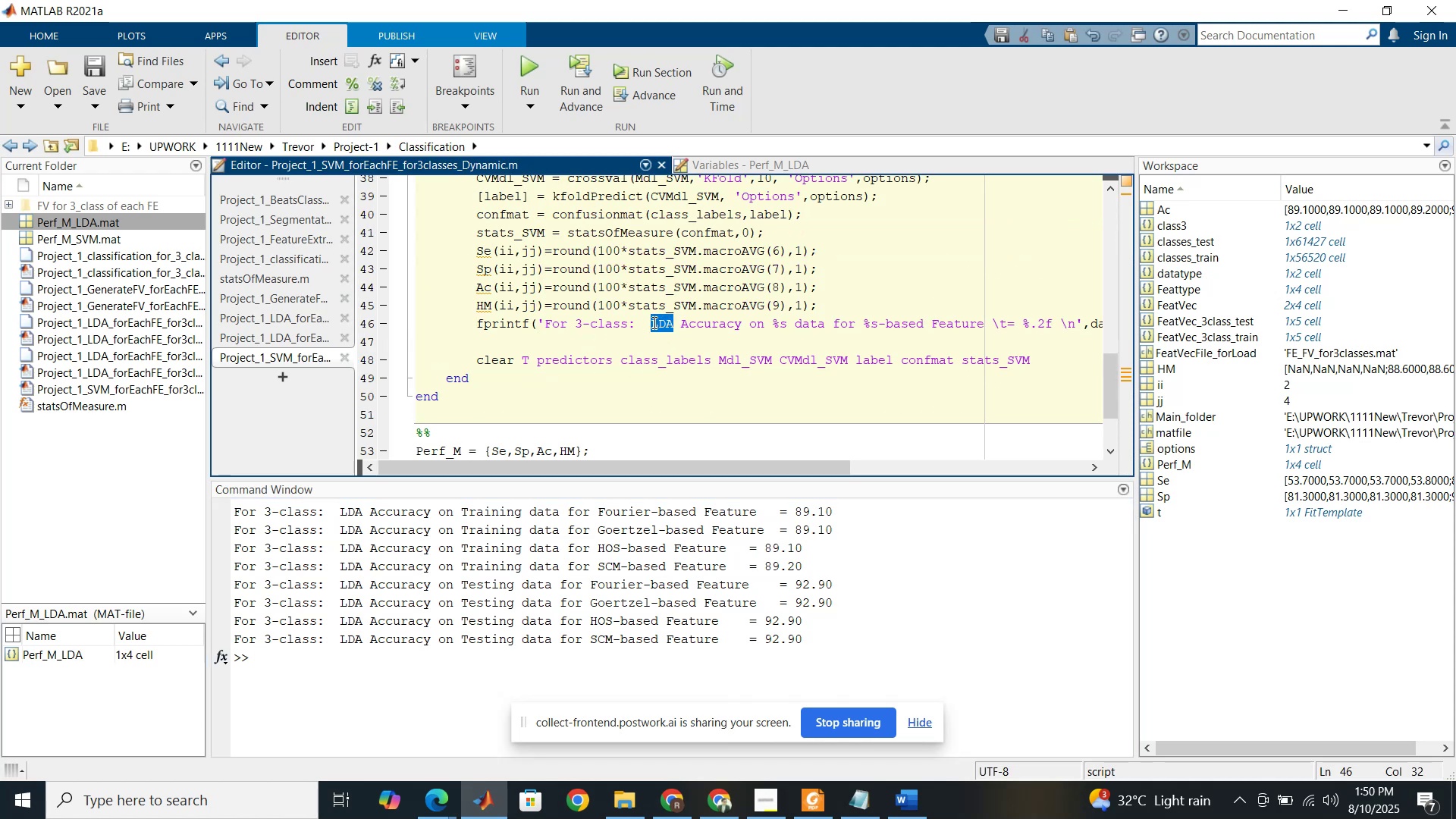 
type(SVM)
 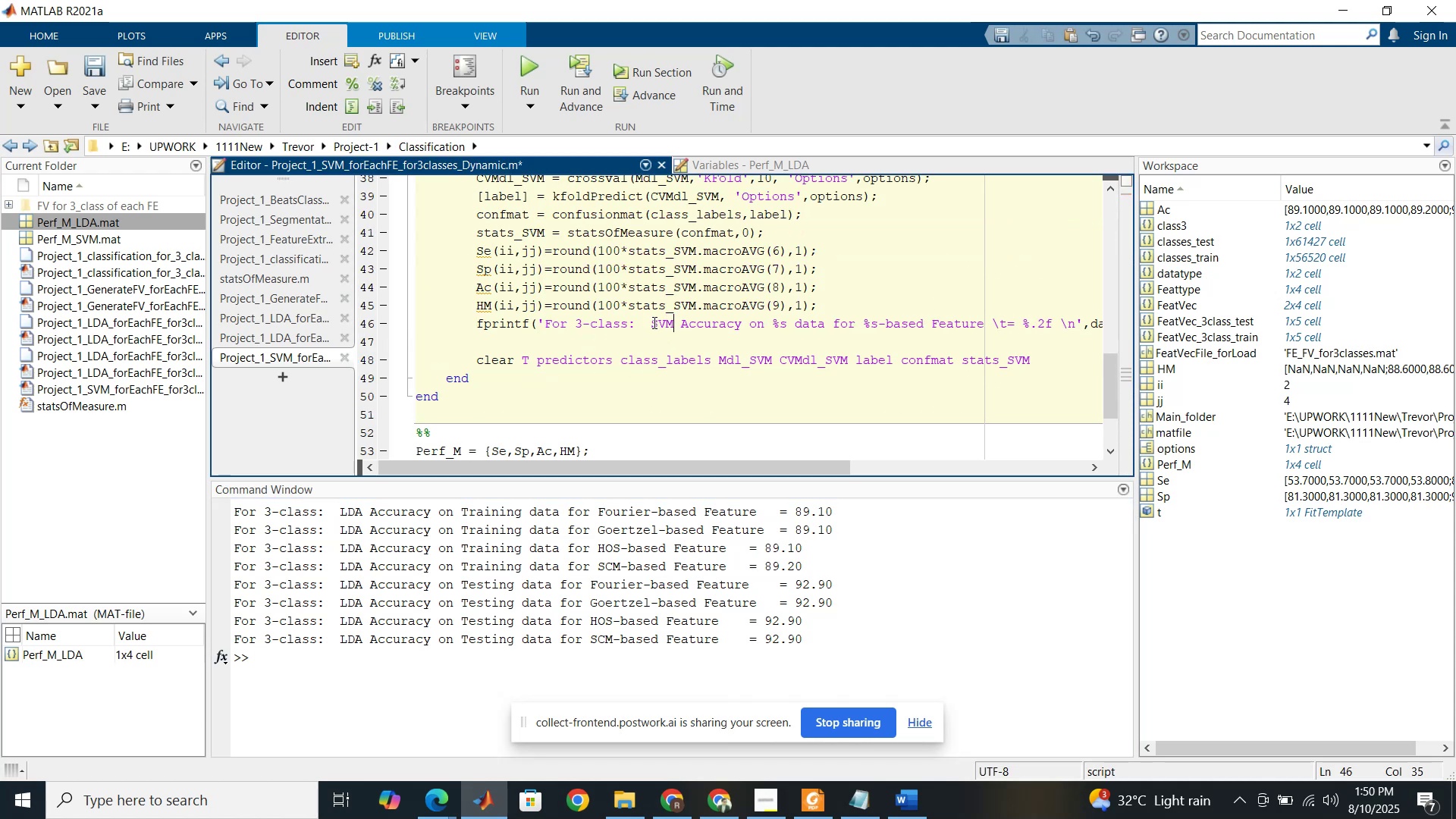 
scroll: coordinate [653, 322], scroll_direction: up, amount: 4.0
 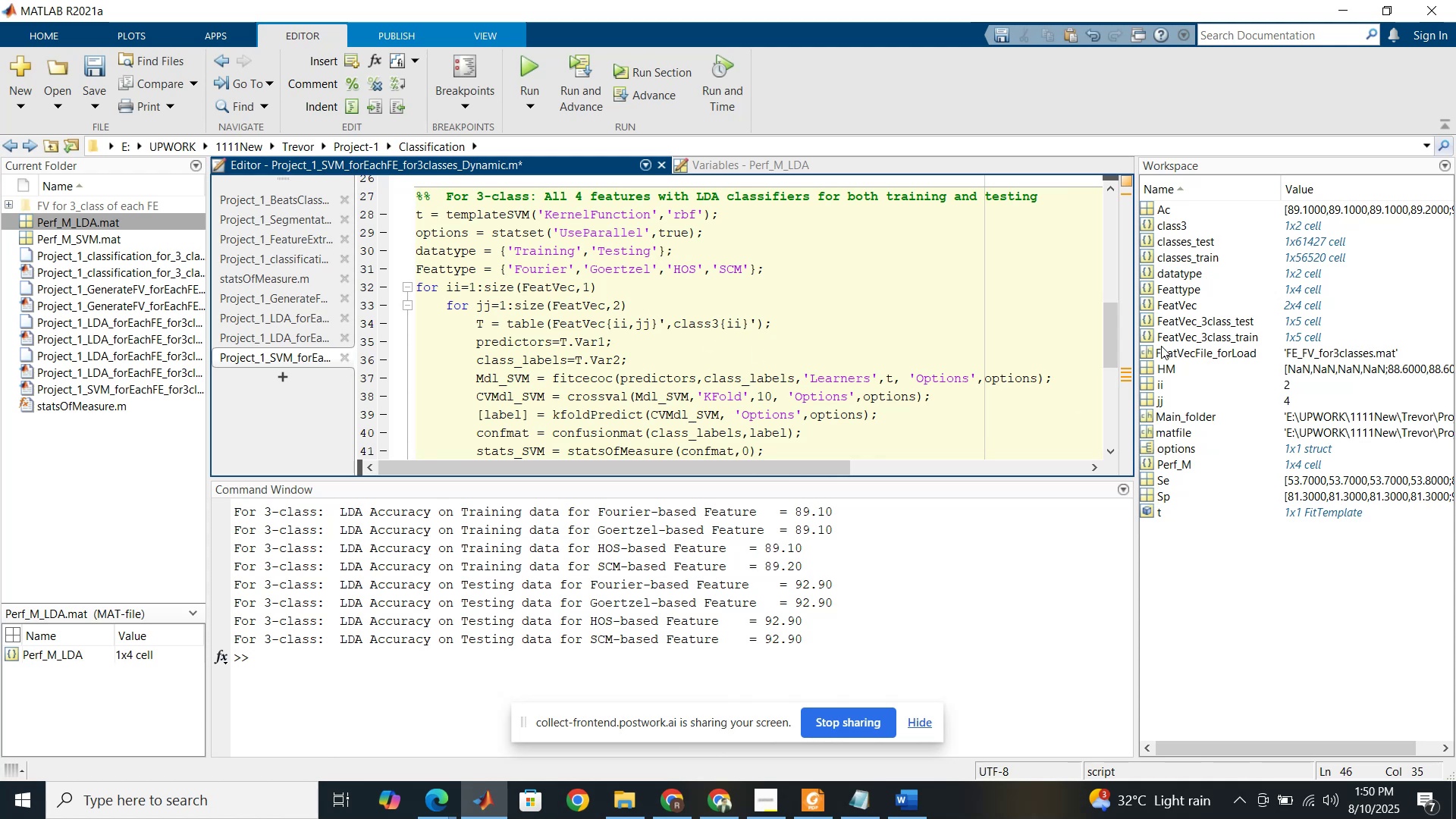 
wait(5.26)
 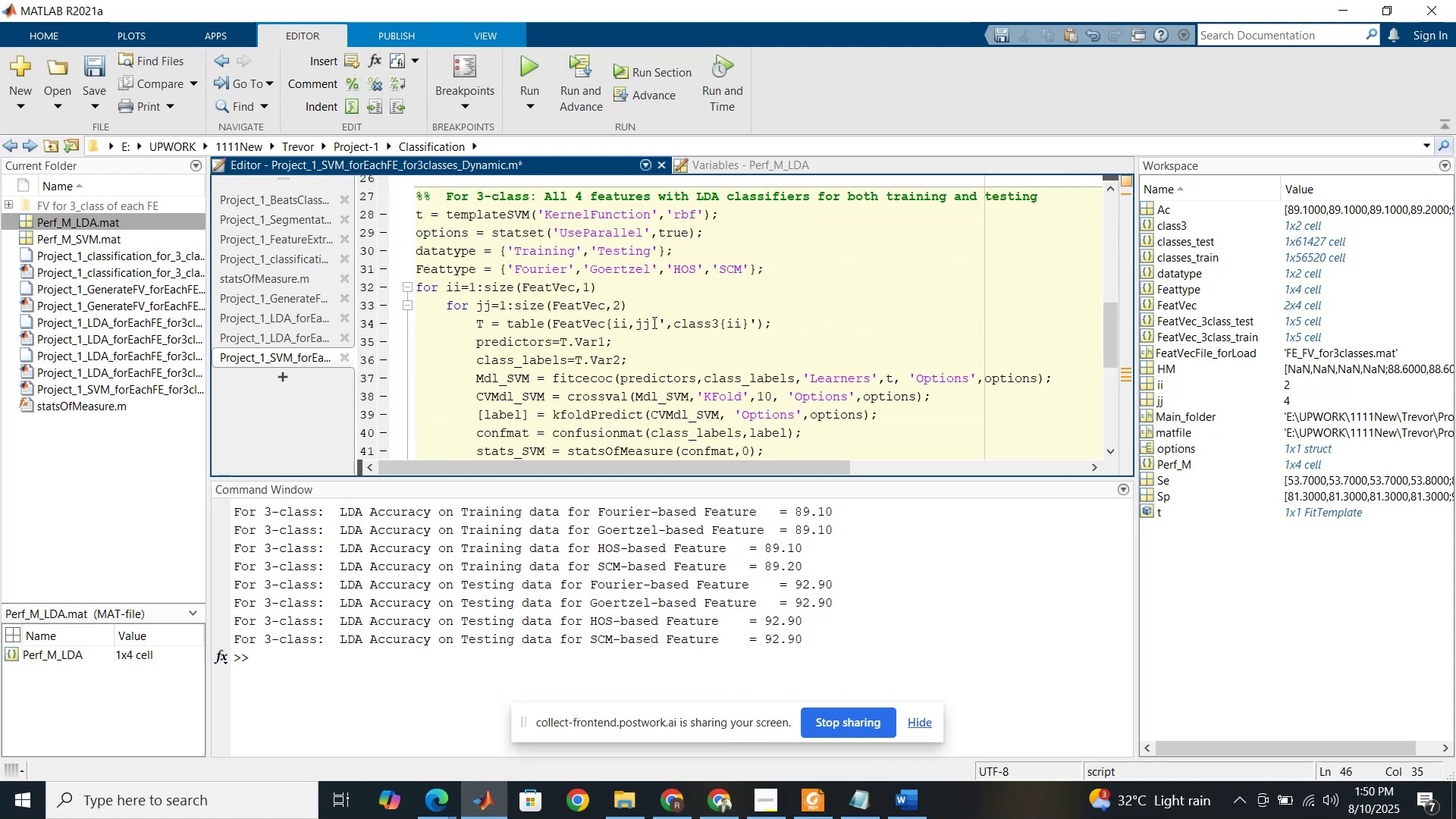 
double_click([1153, 212])
 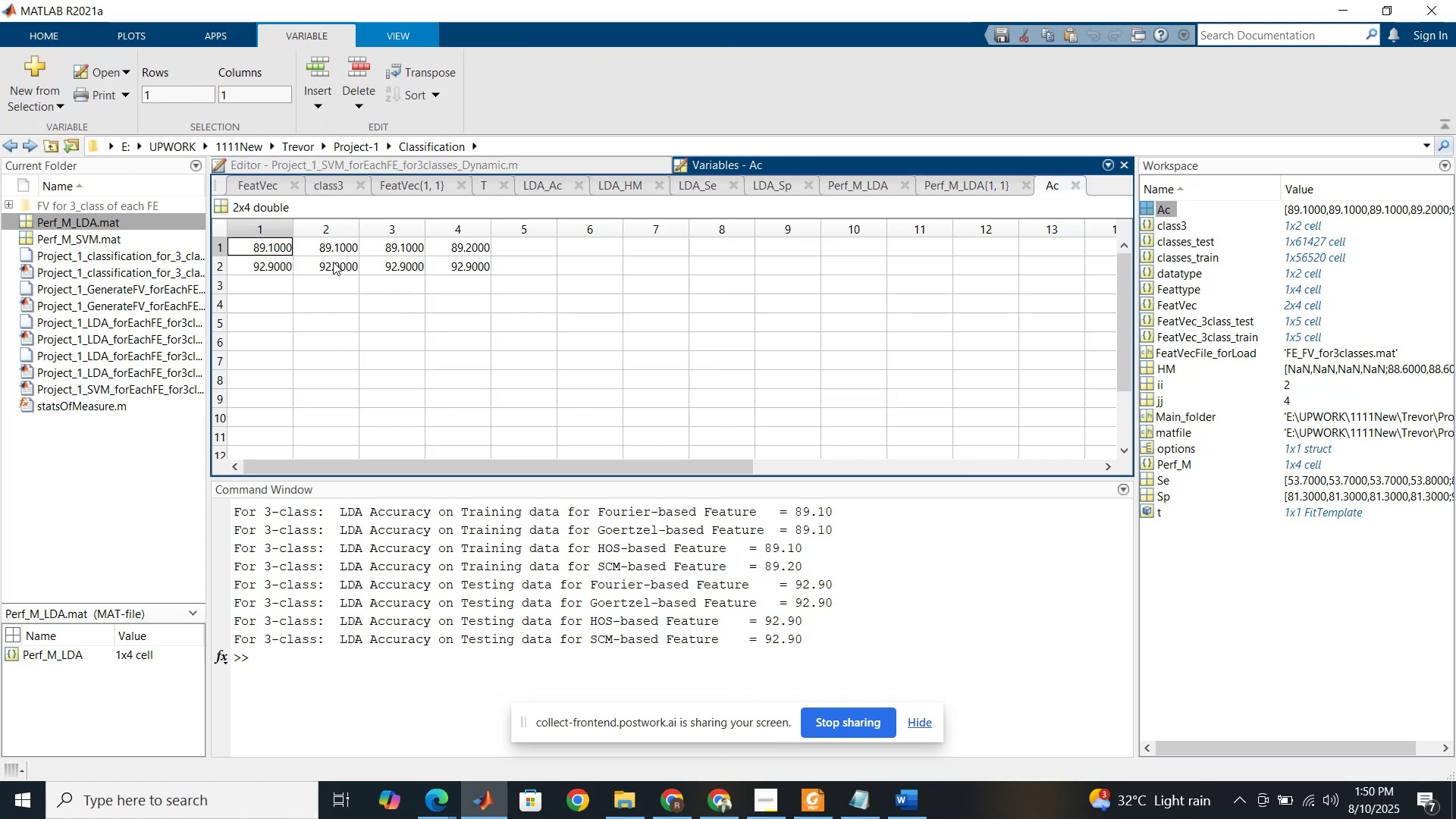 
left_click_drag(start_coordinate=[275, 245], to_coordinate=[484, 253])
 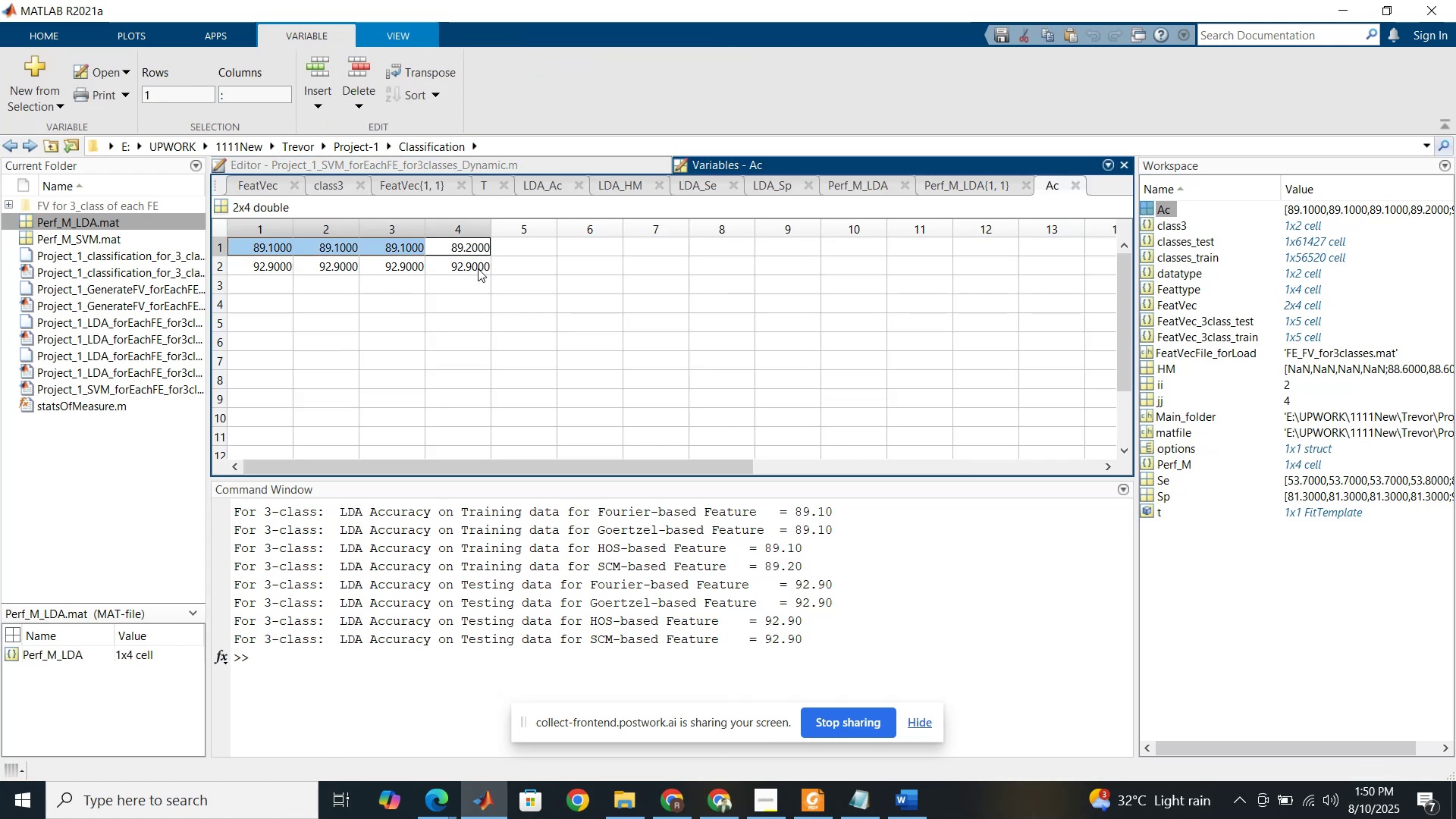 
left_click_drag(start_coordinate=[478, 268], to_coordinate=[273, 265])
 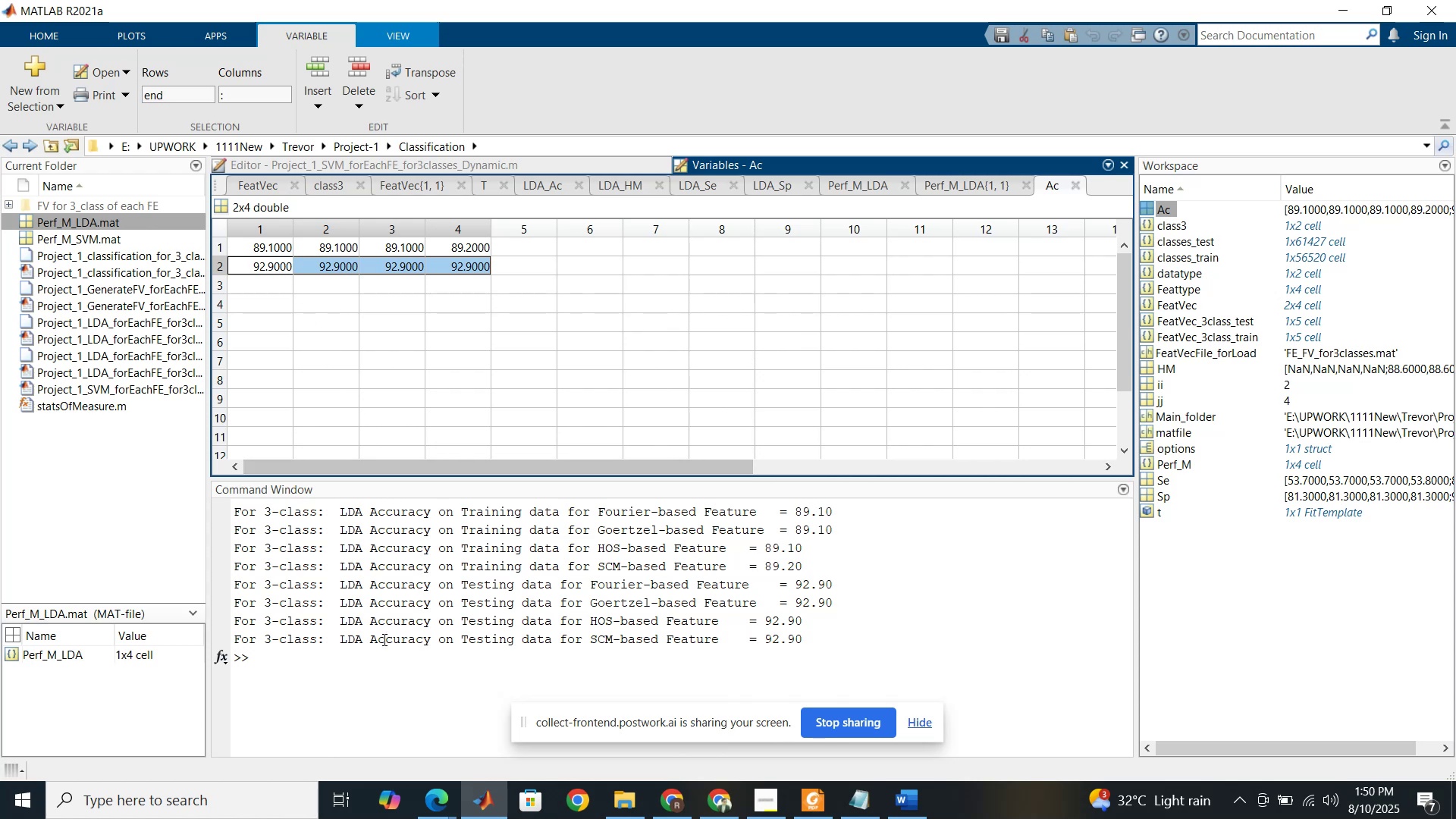 
left_click([399, 648])
 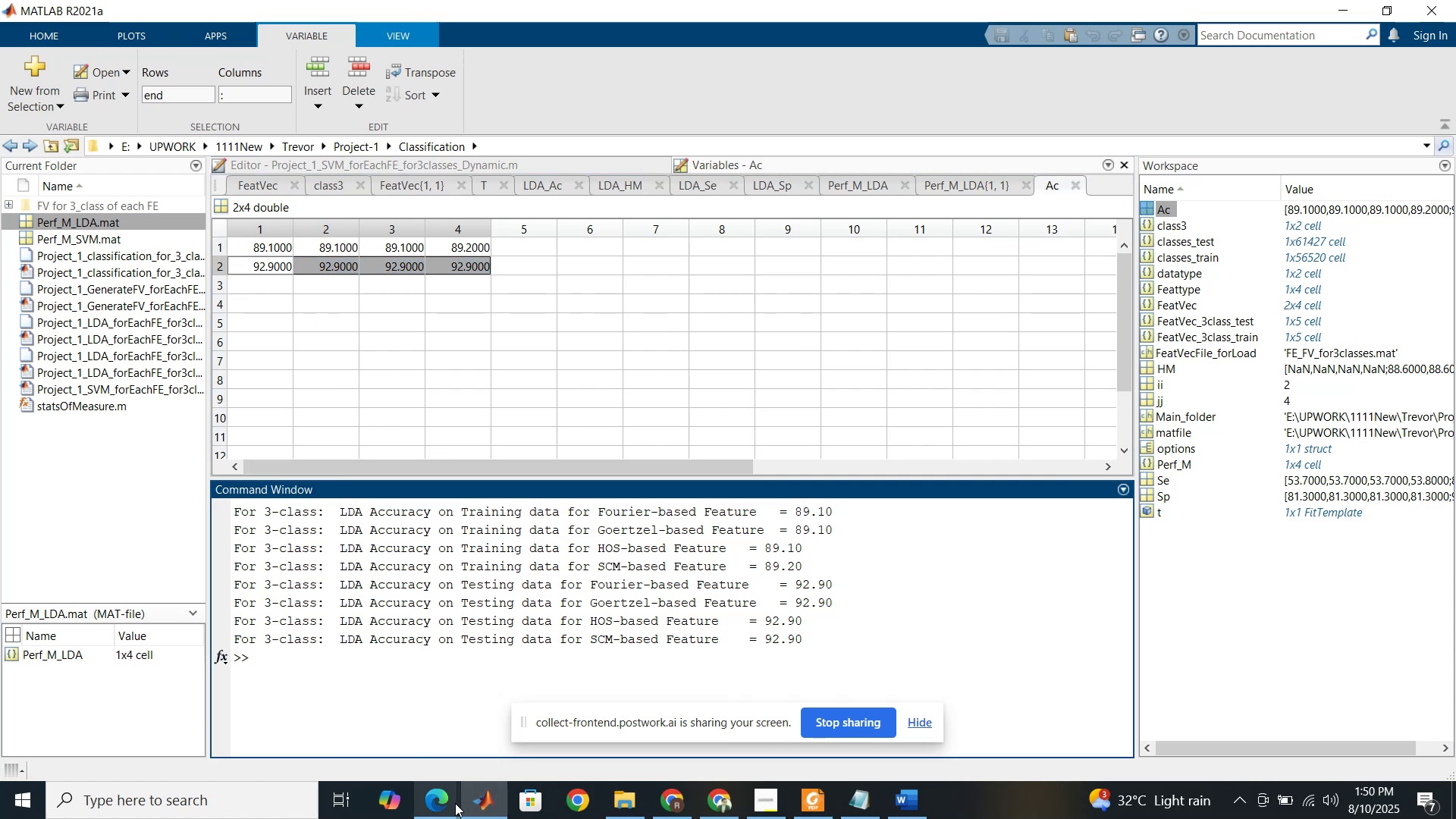 
left_click([397, 730])
 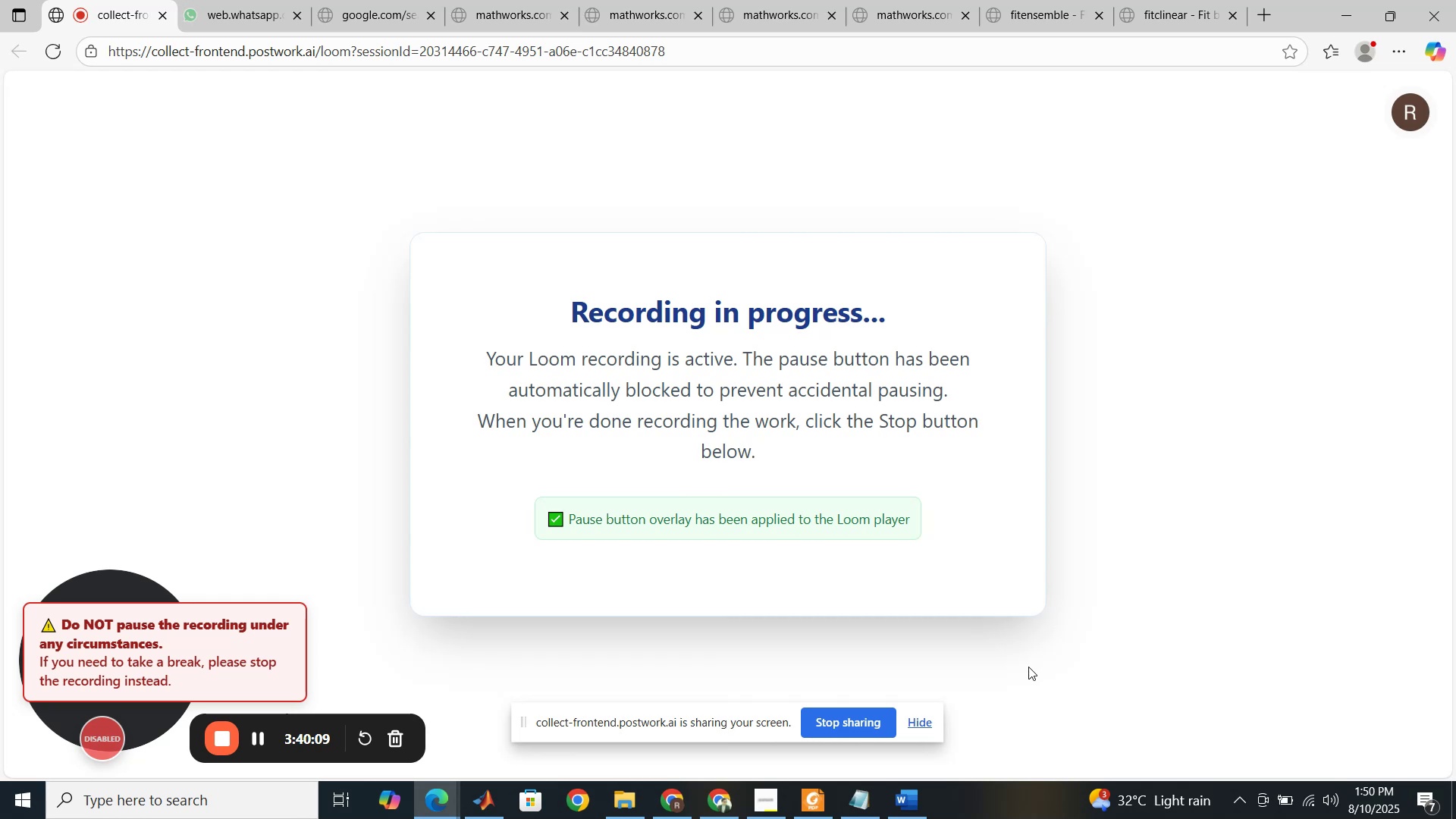 
wait(7.64)
 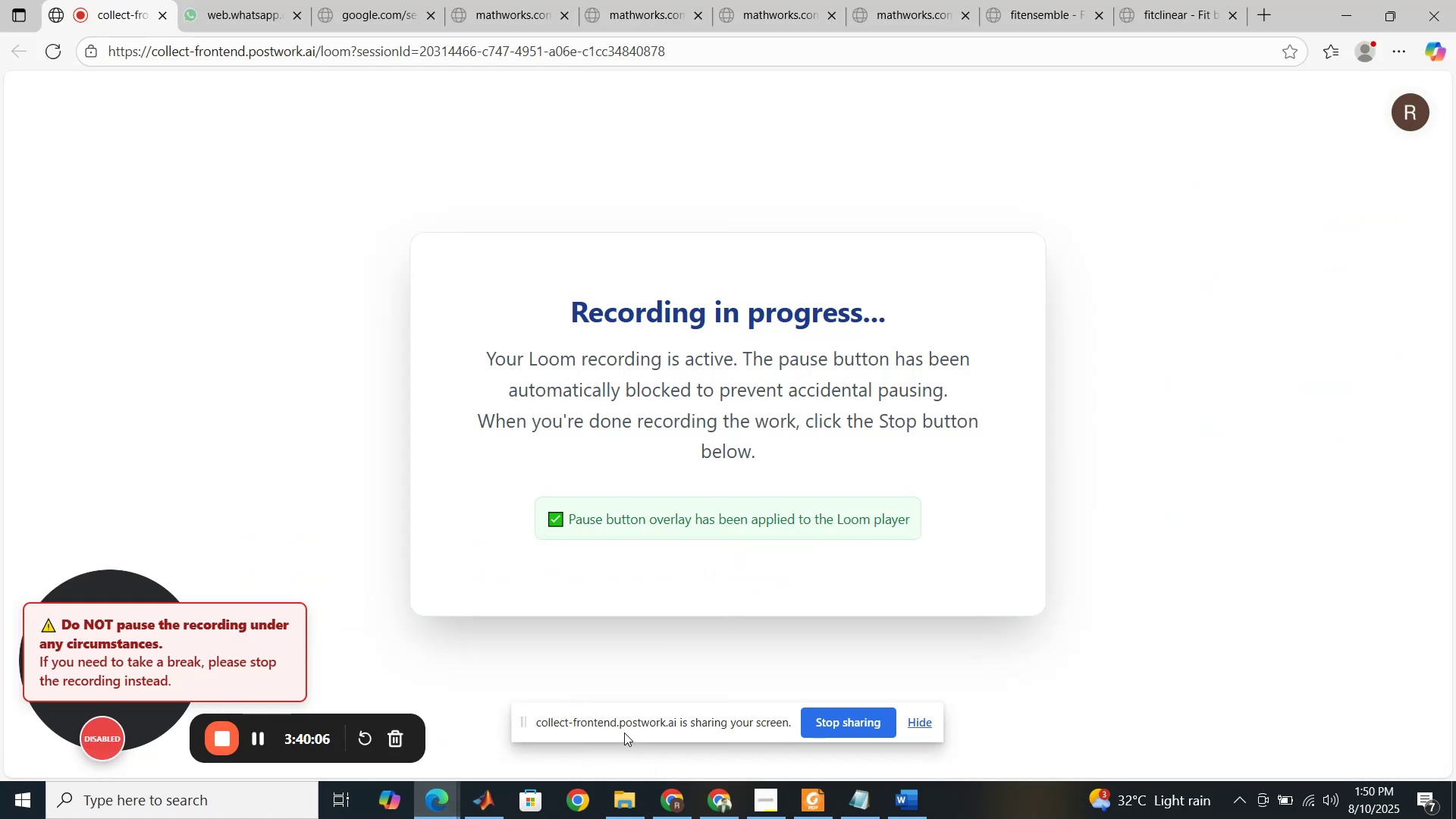 
left_click([482, 813])
 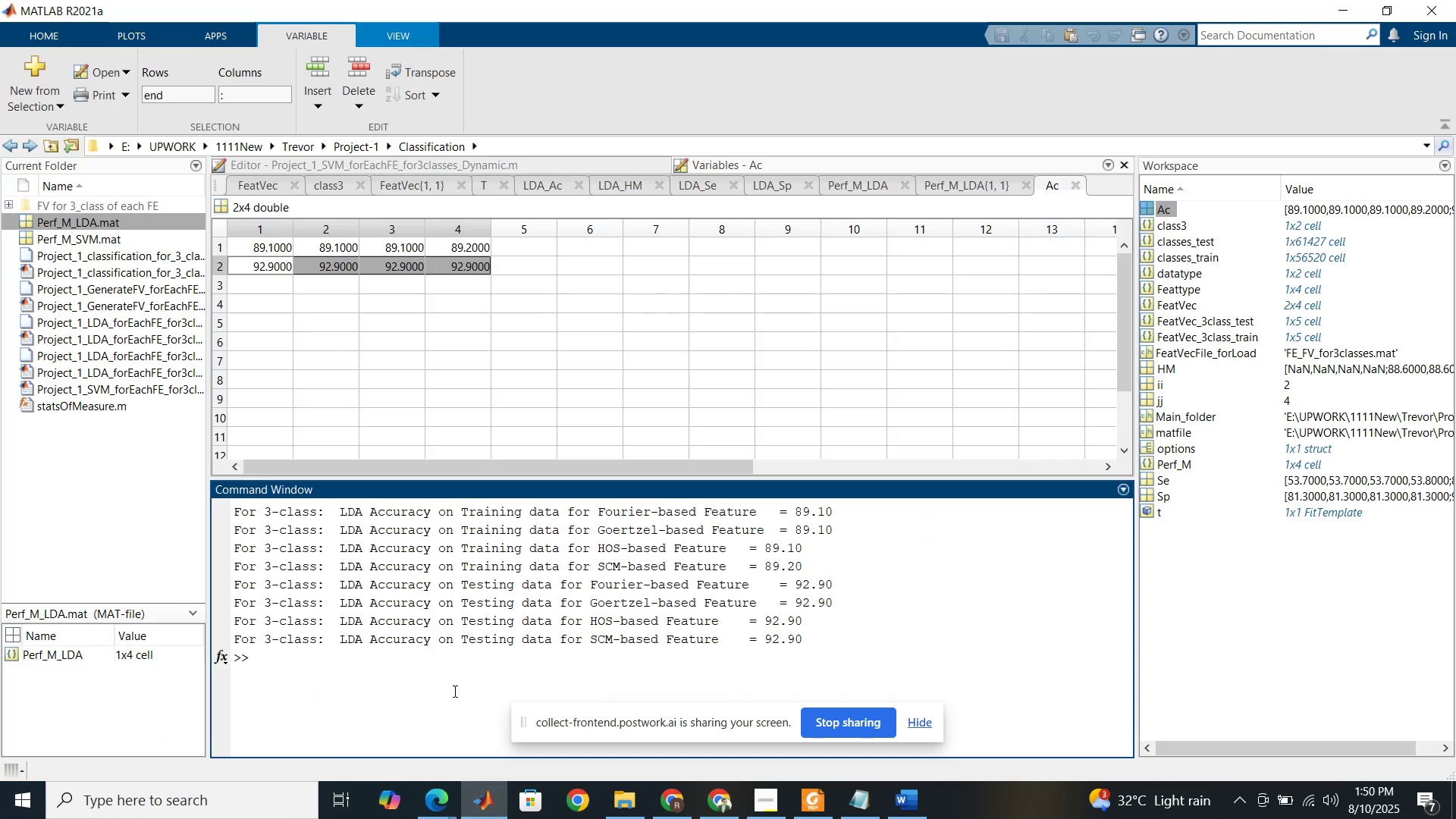 
left_click([447, 682])
 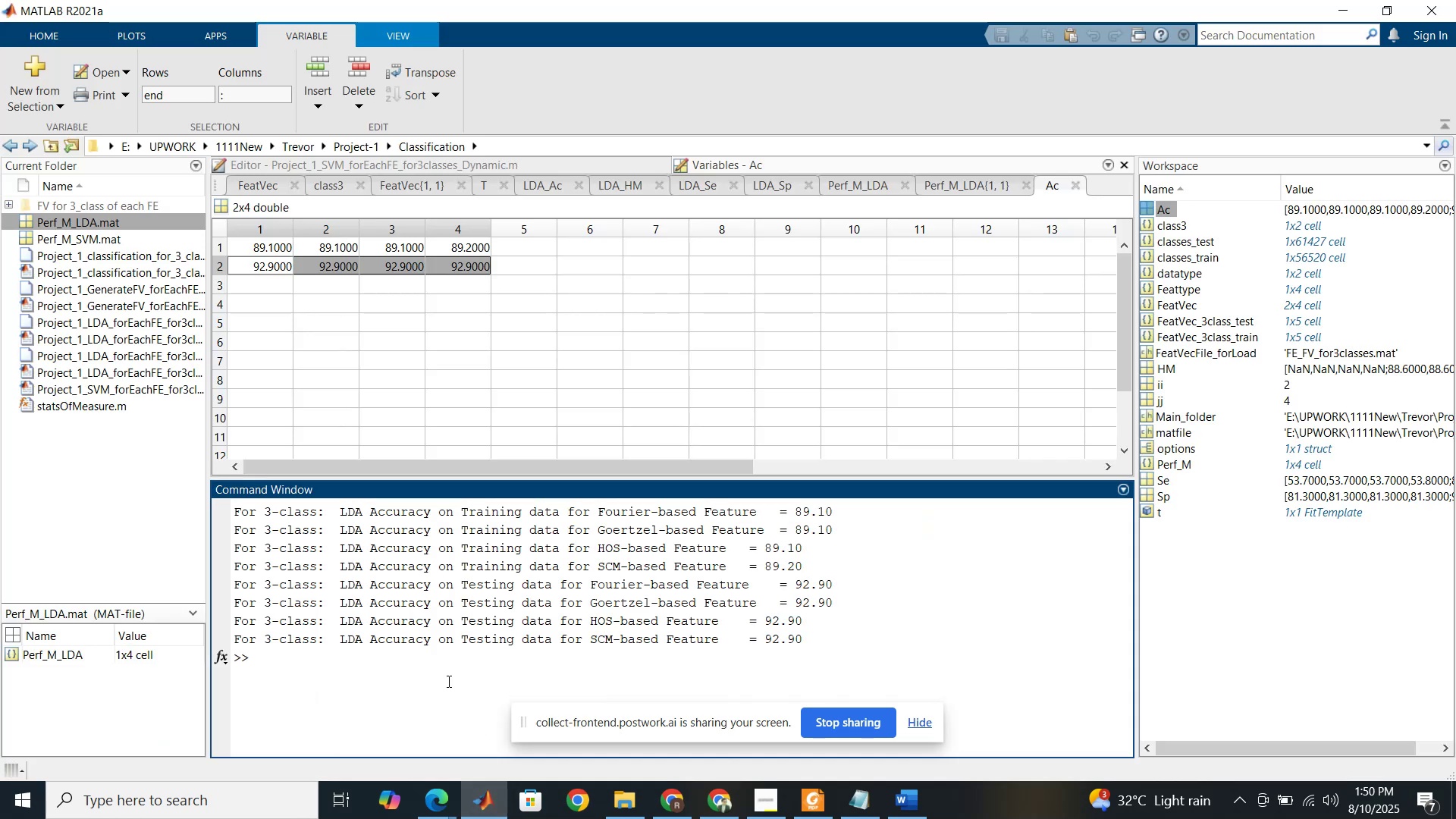 
type(clear all)
 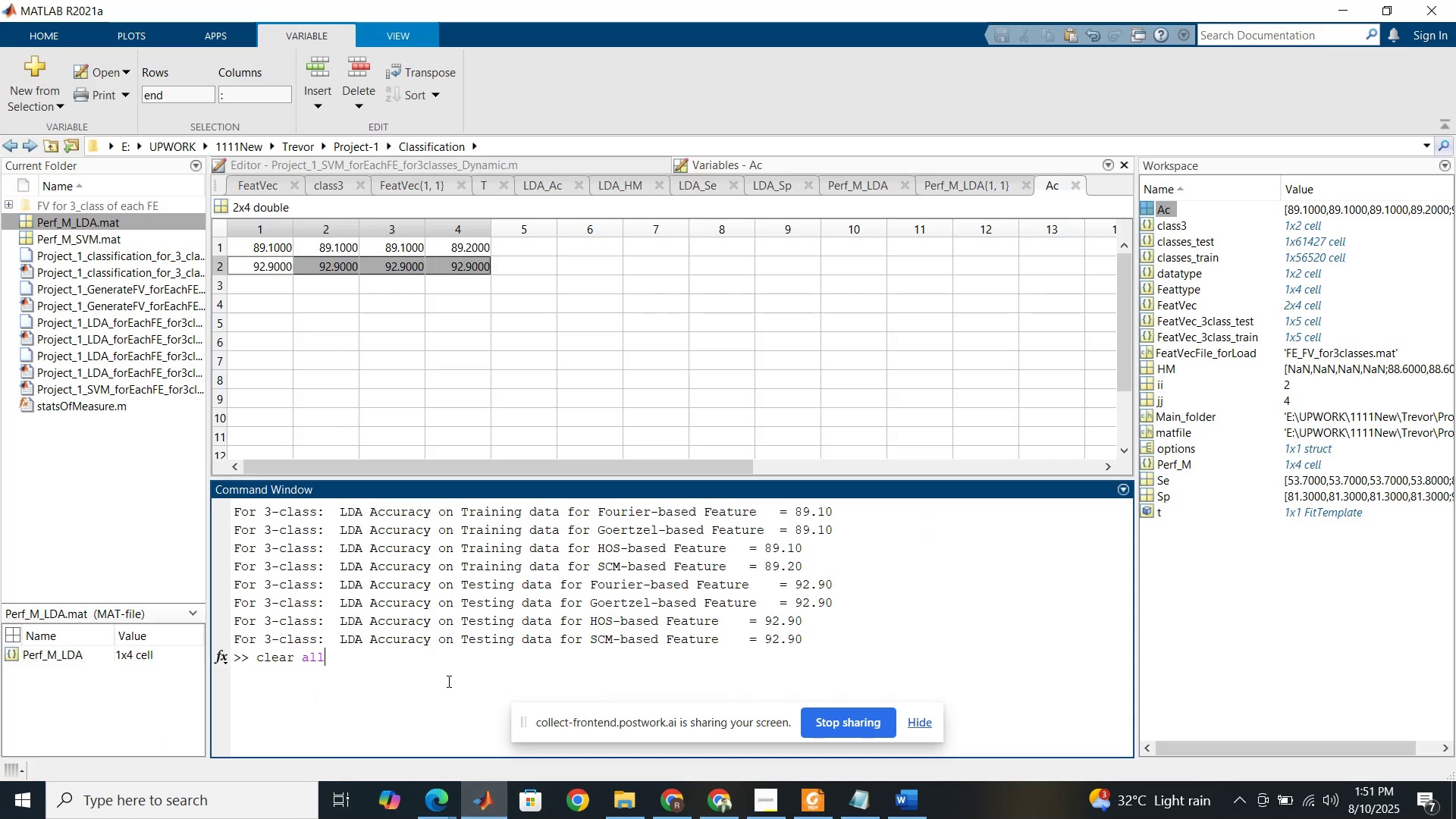 
key(Enter)
 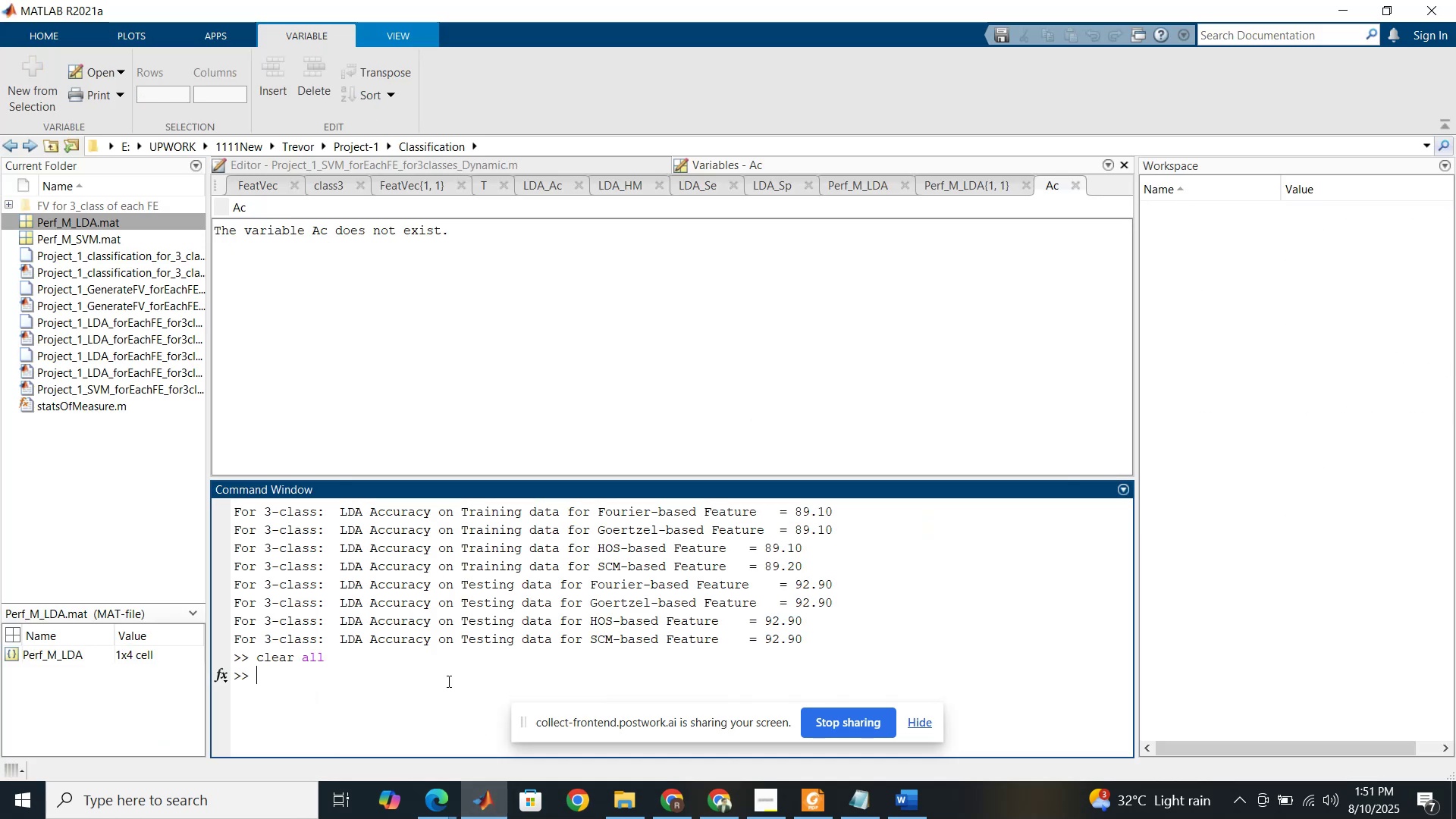 
type(close all)
 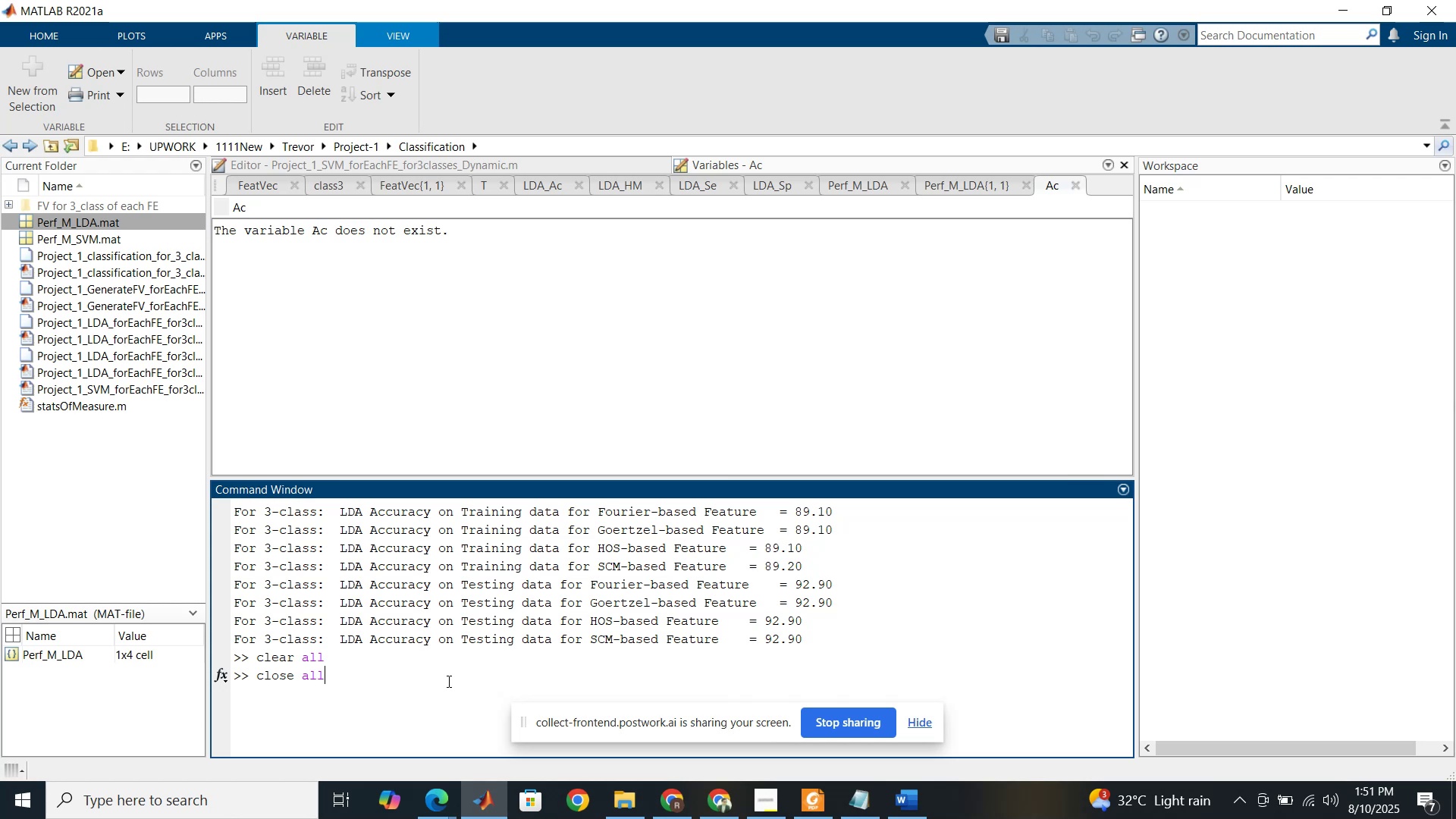 
key(Enter)
 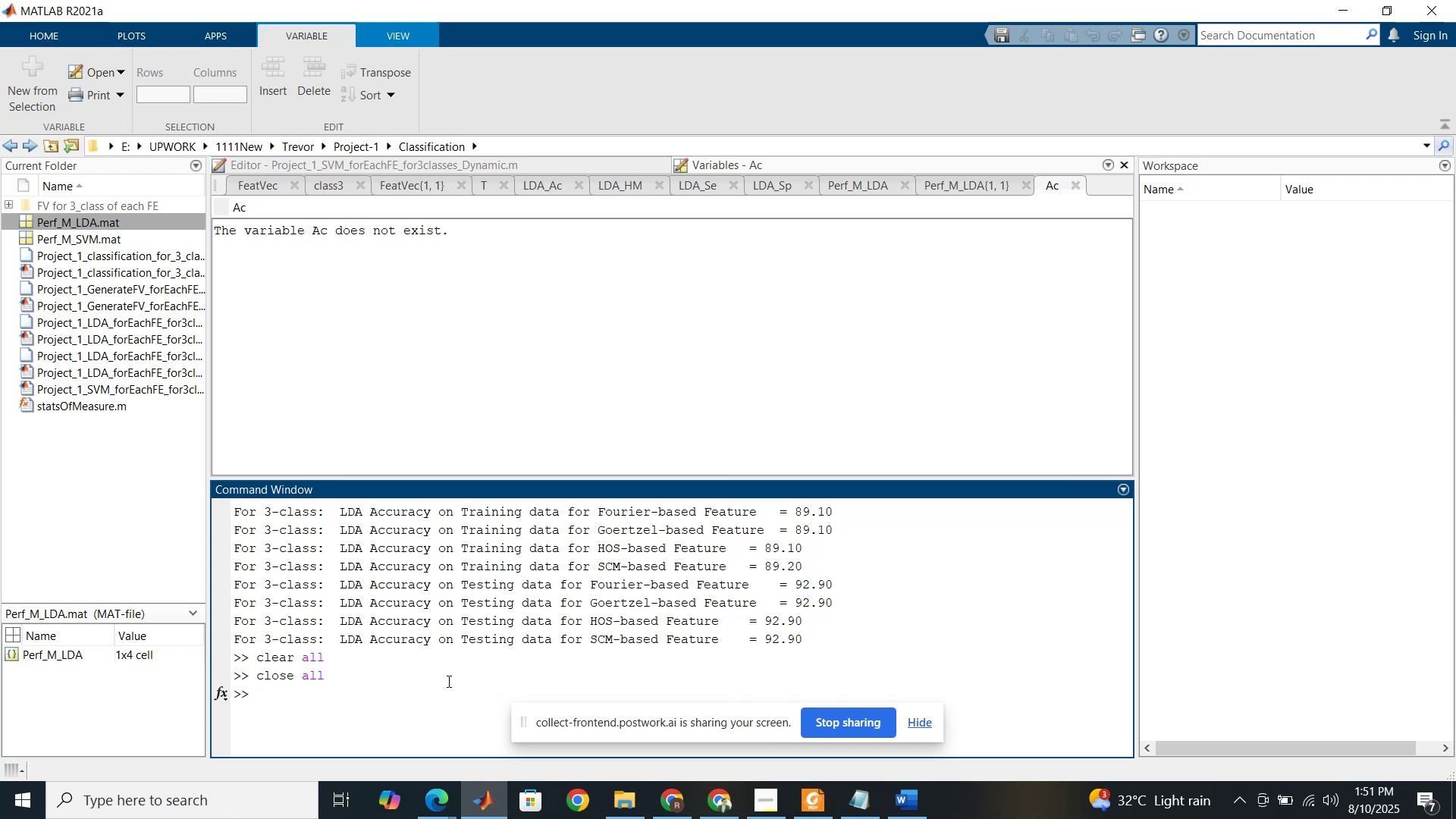 
type(clc)
 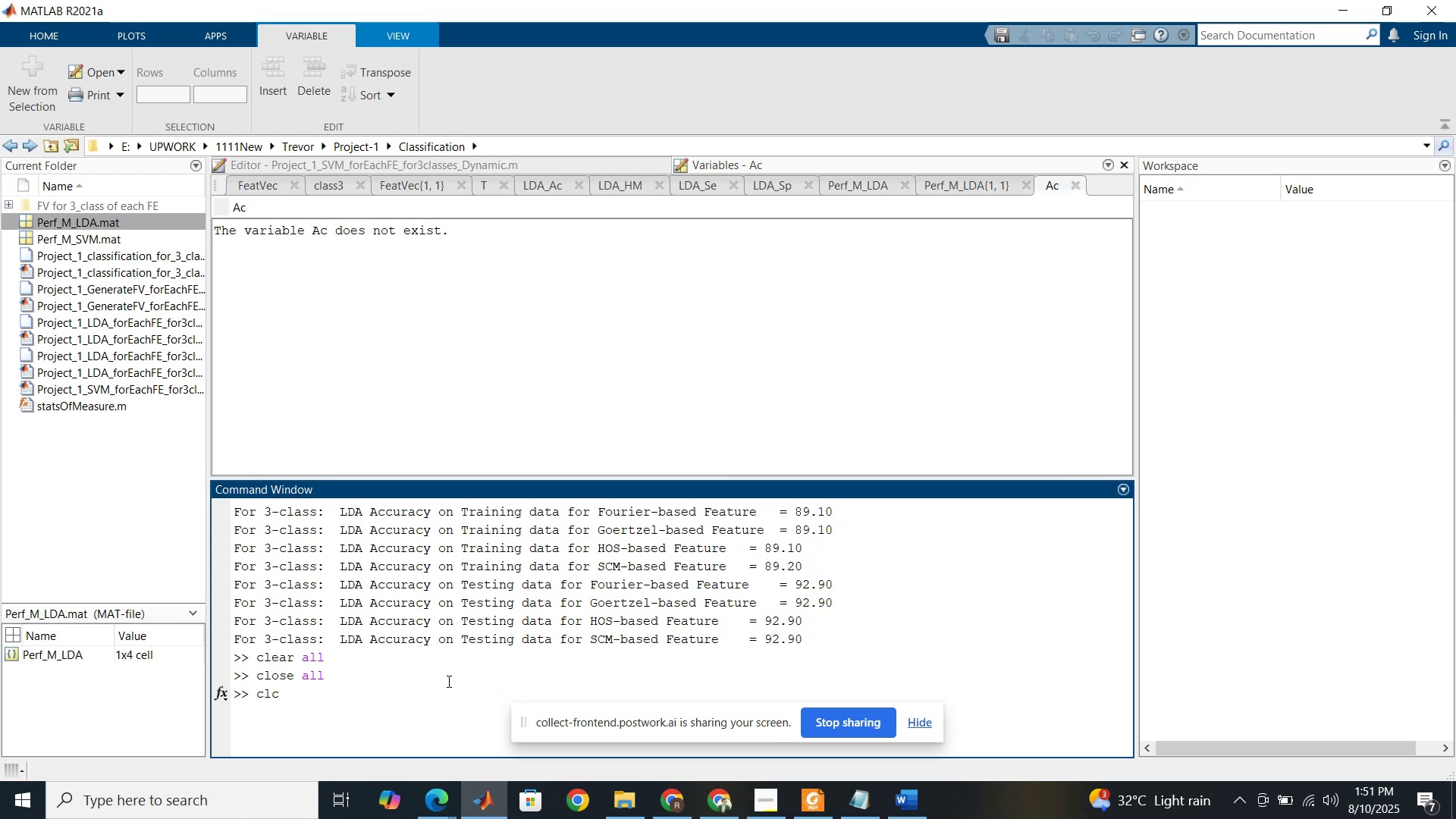 
key(Enter)
 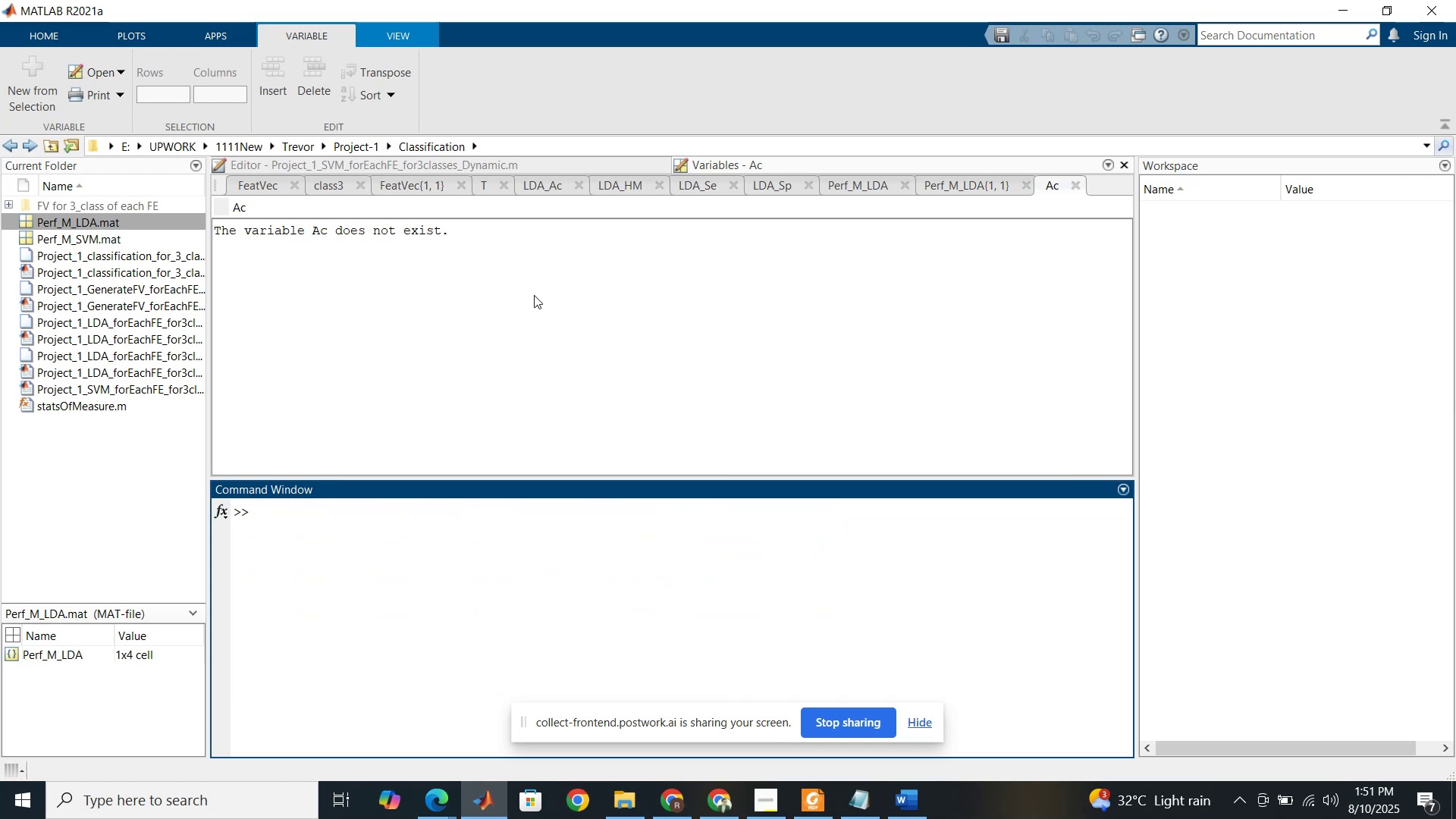 
left_click([520, 162])
 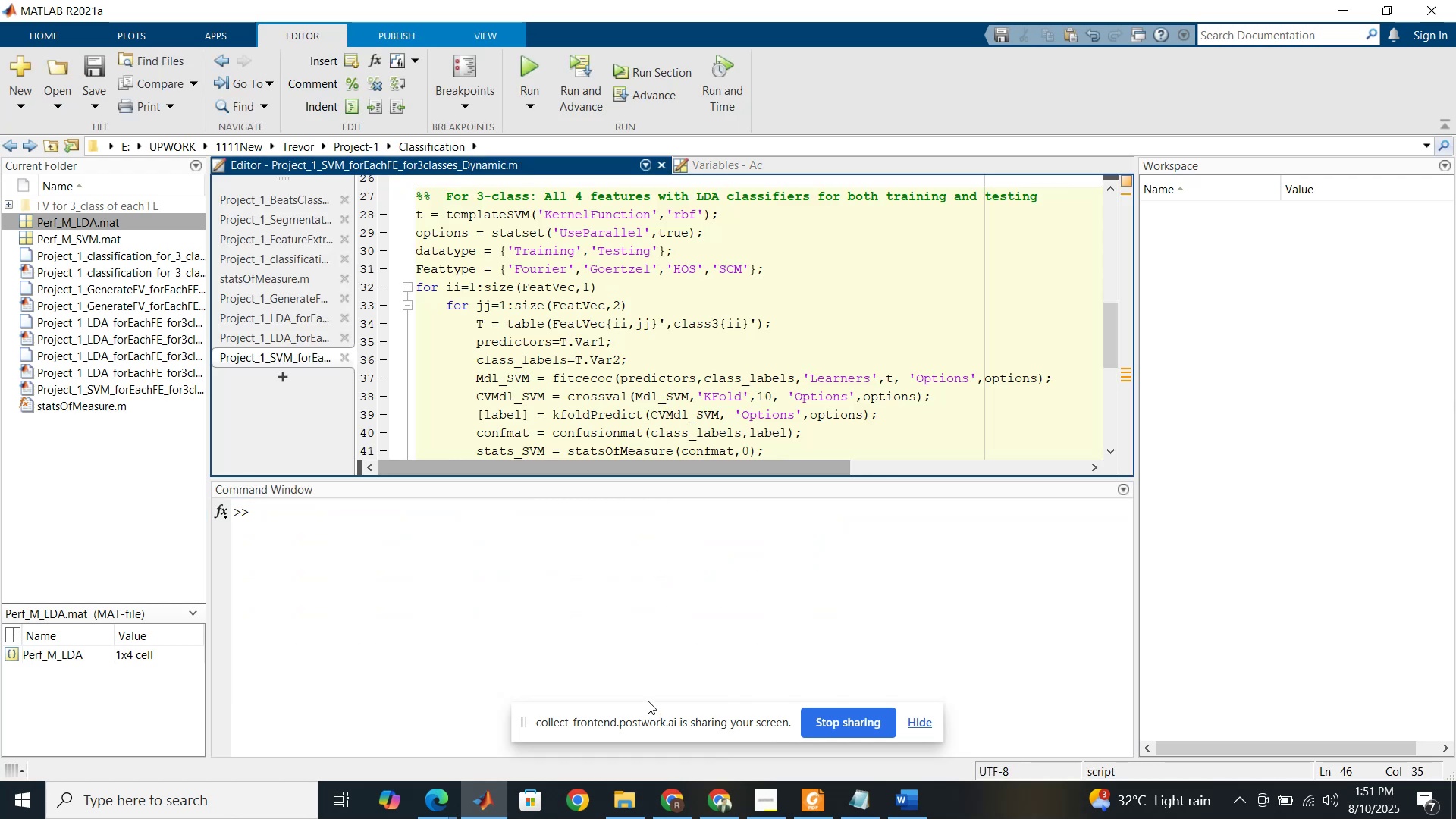 